 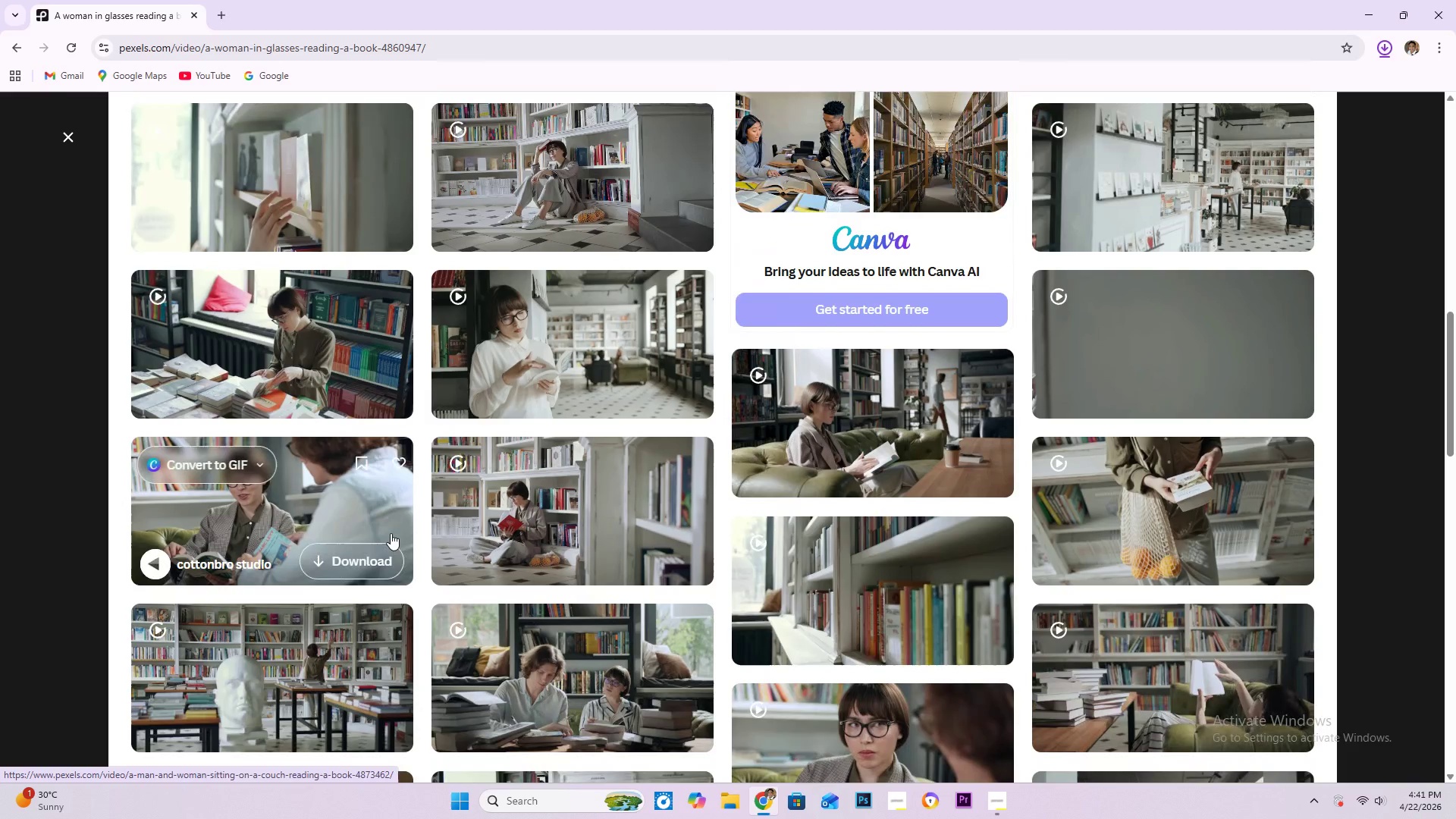 
scroll: coordinate [667, 549], scroll_direction: down, amount: 5.0
 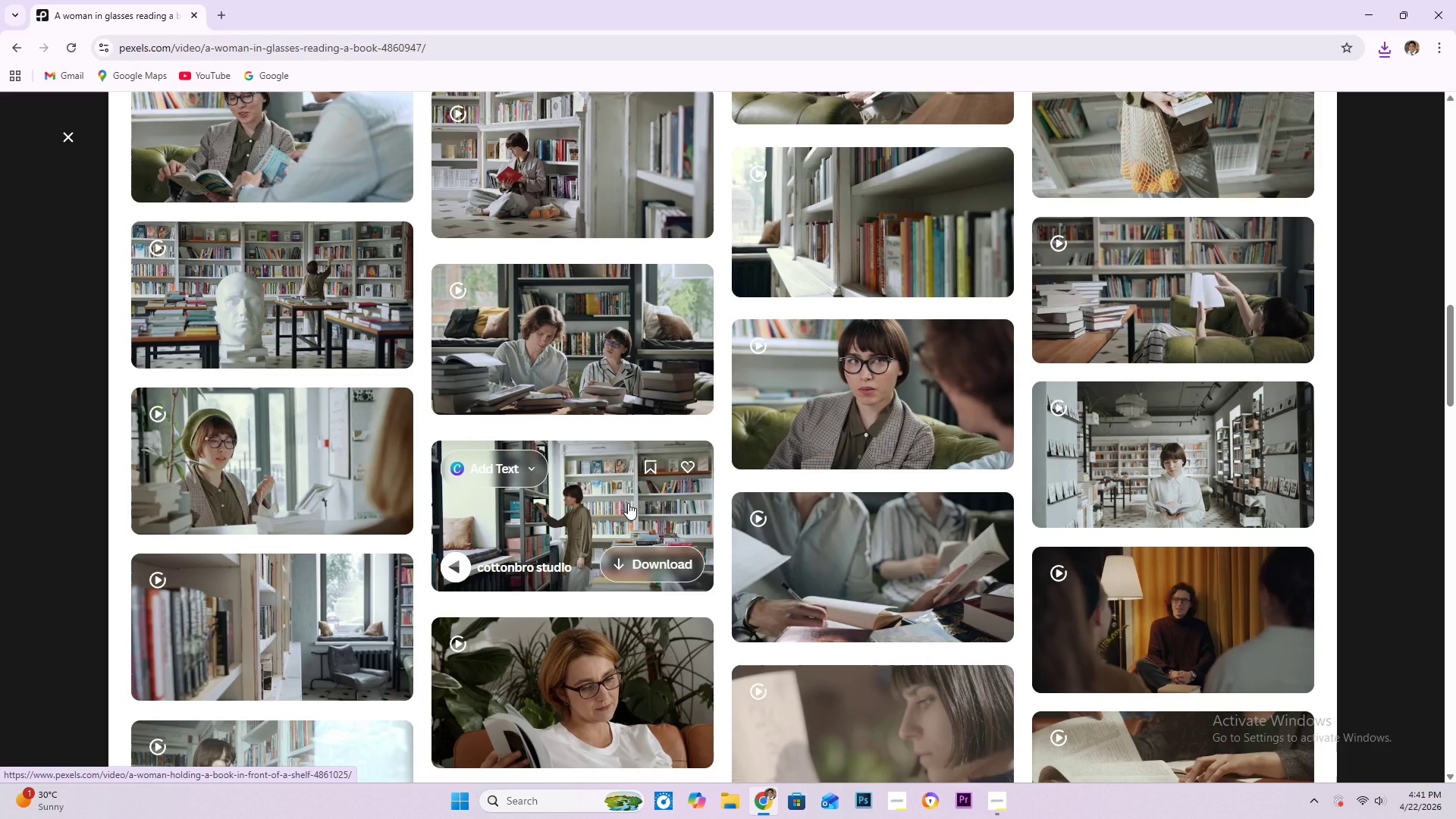 
scroll: coordinate [613, 533], scroll_direction: up, amount: 13.0
 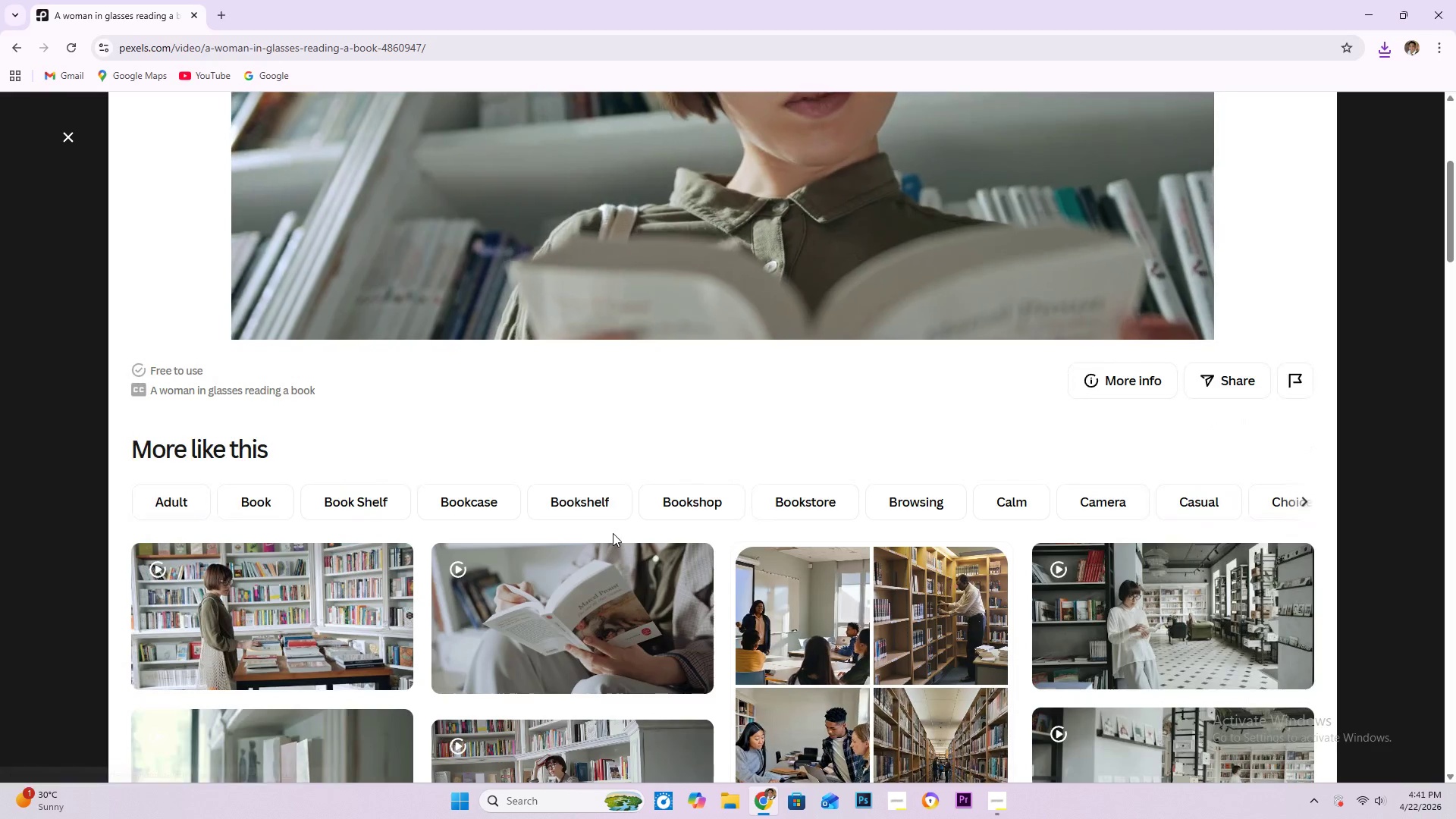 
scroll: coordinate [613, 533], scroll_direction: down, amount: 12.0
 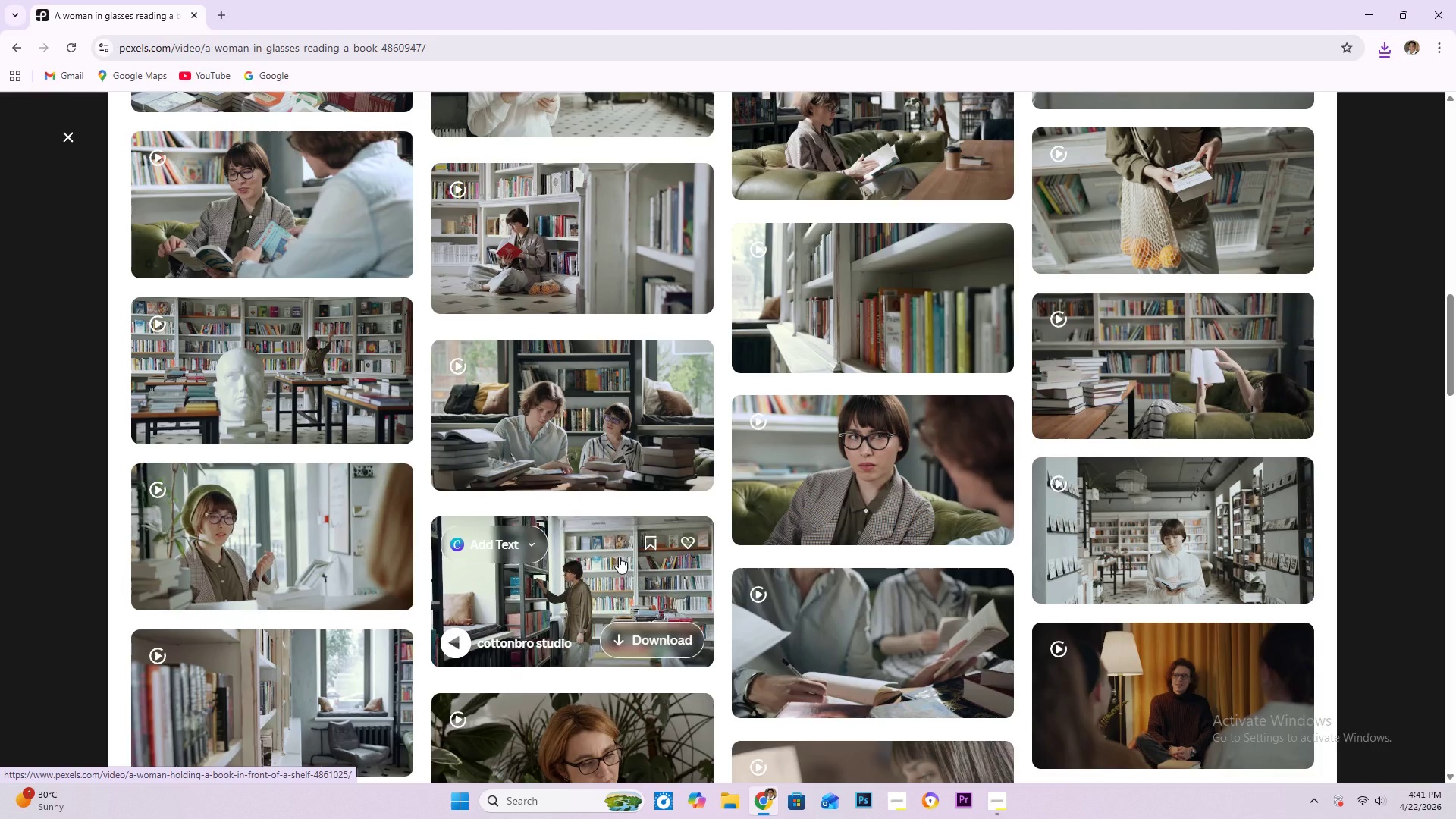 
left_click([619, 557])
 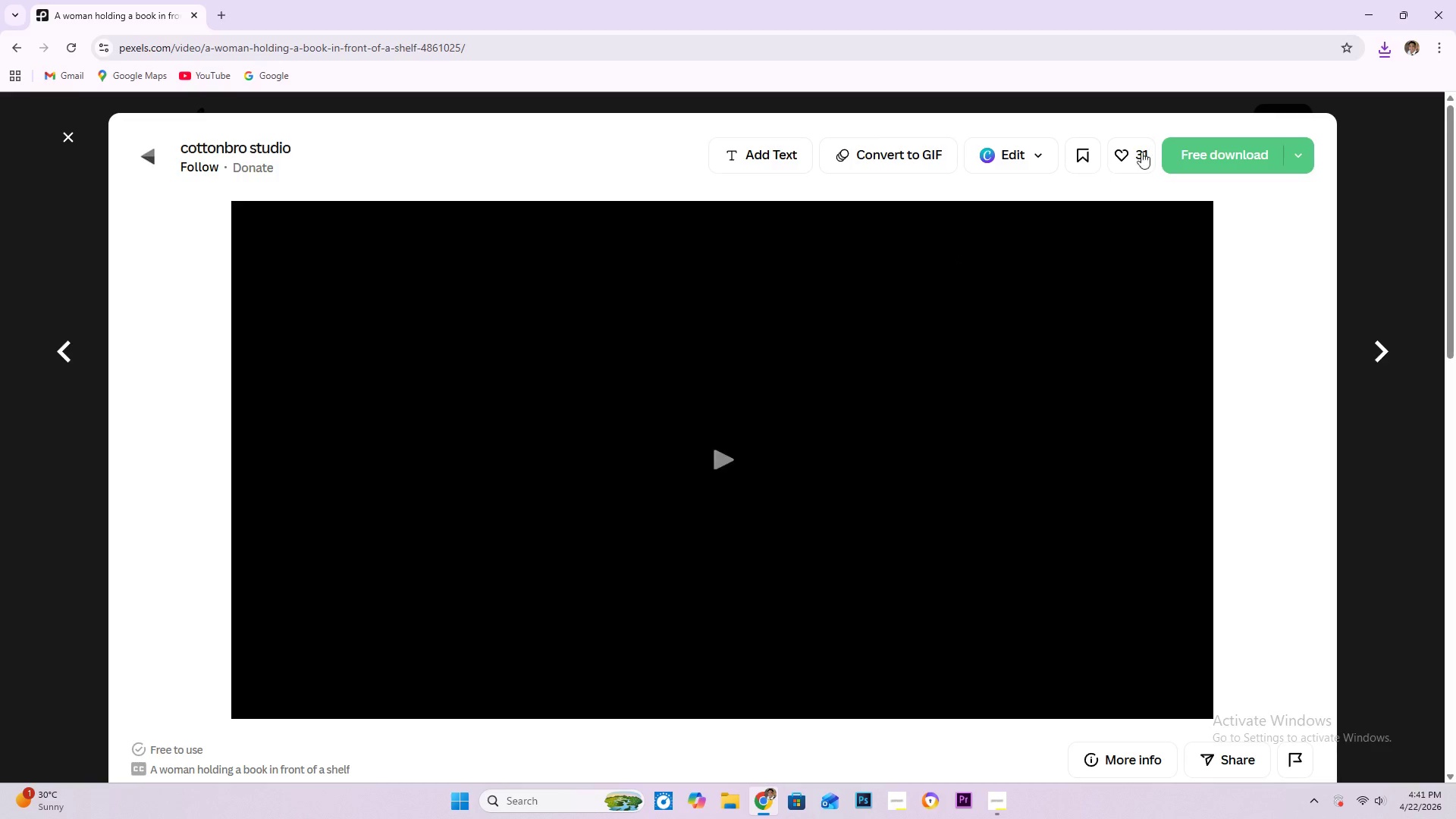 
left_click([1205, 158])
 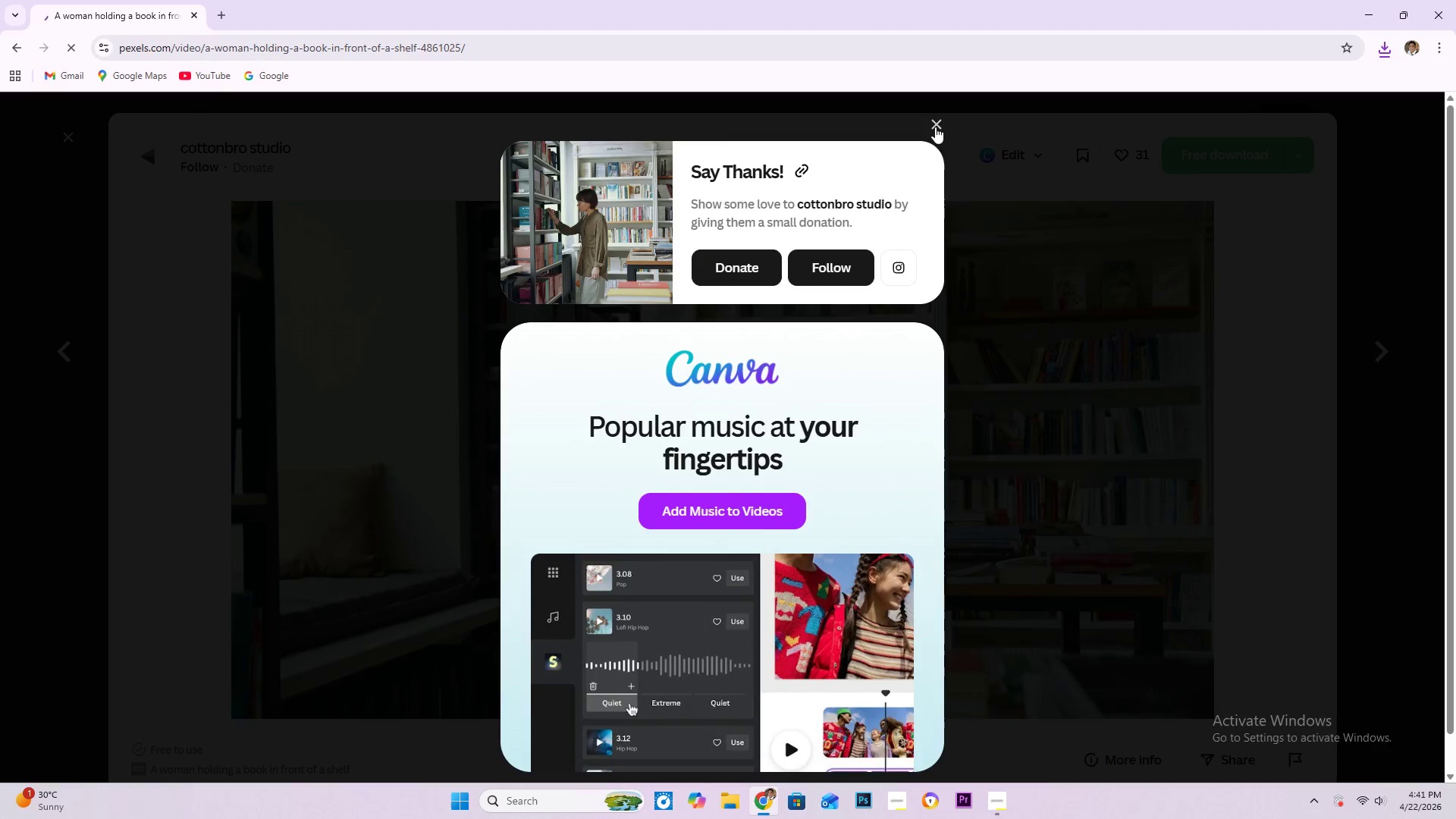 
left_click([938, 125])
 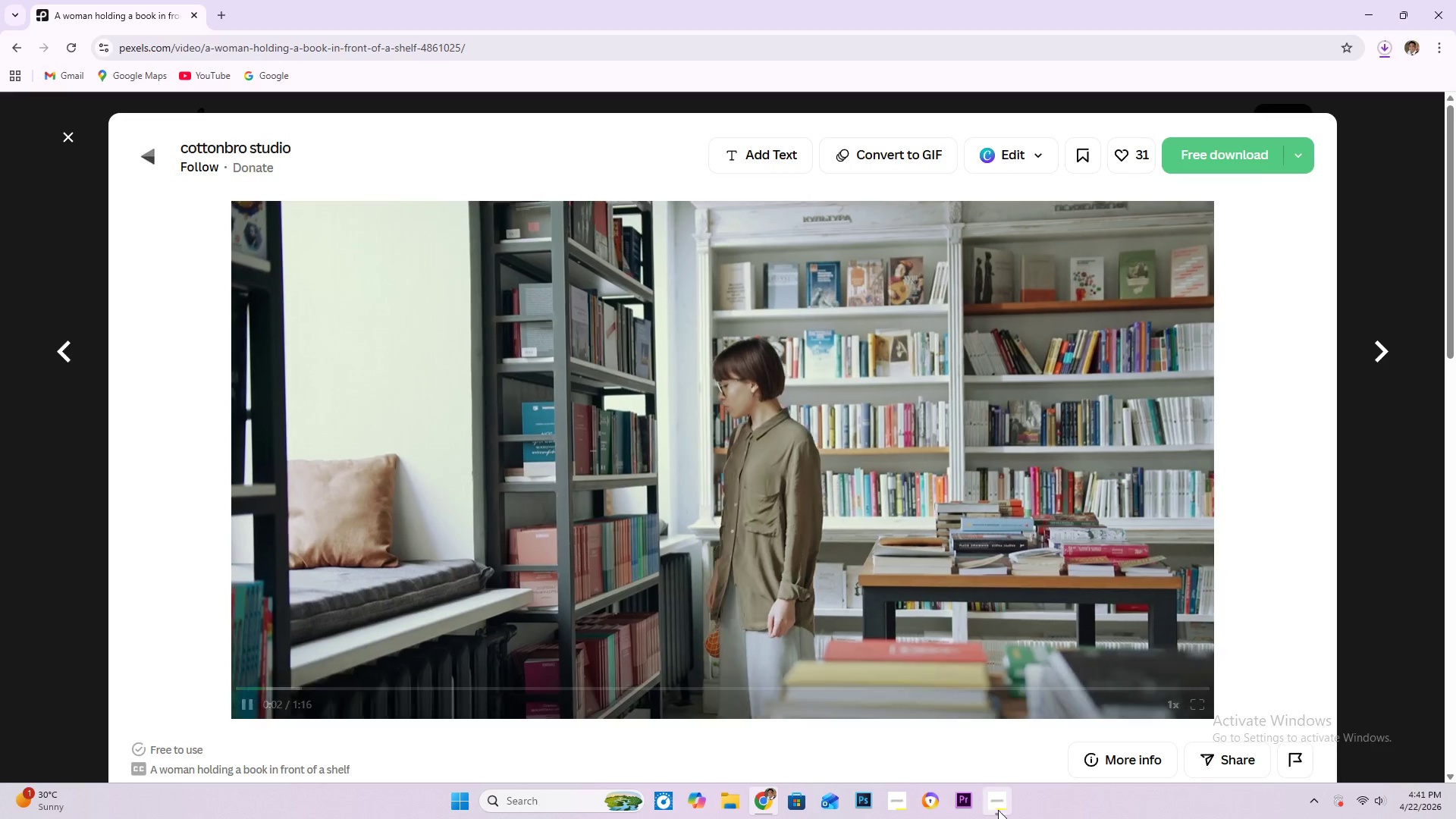 
left_click([991, 795])